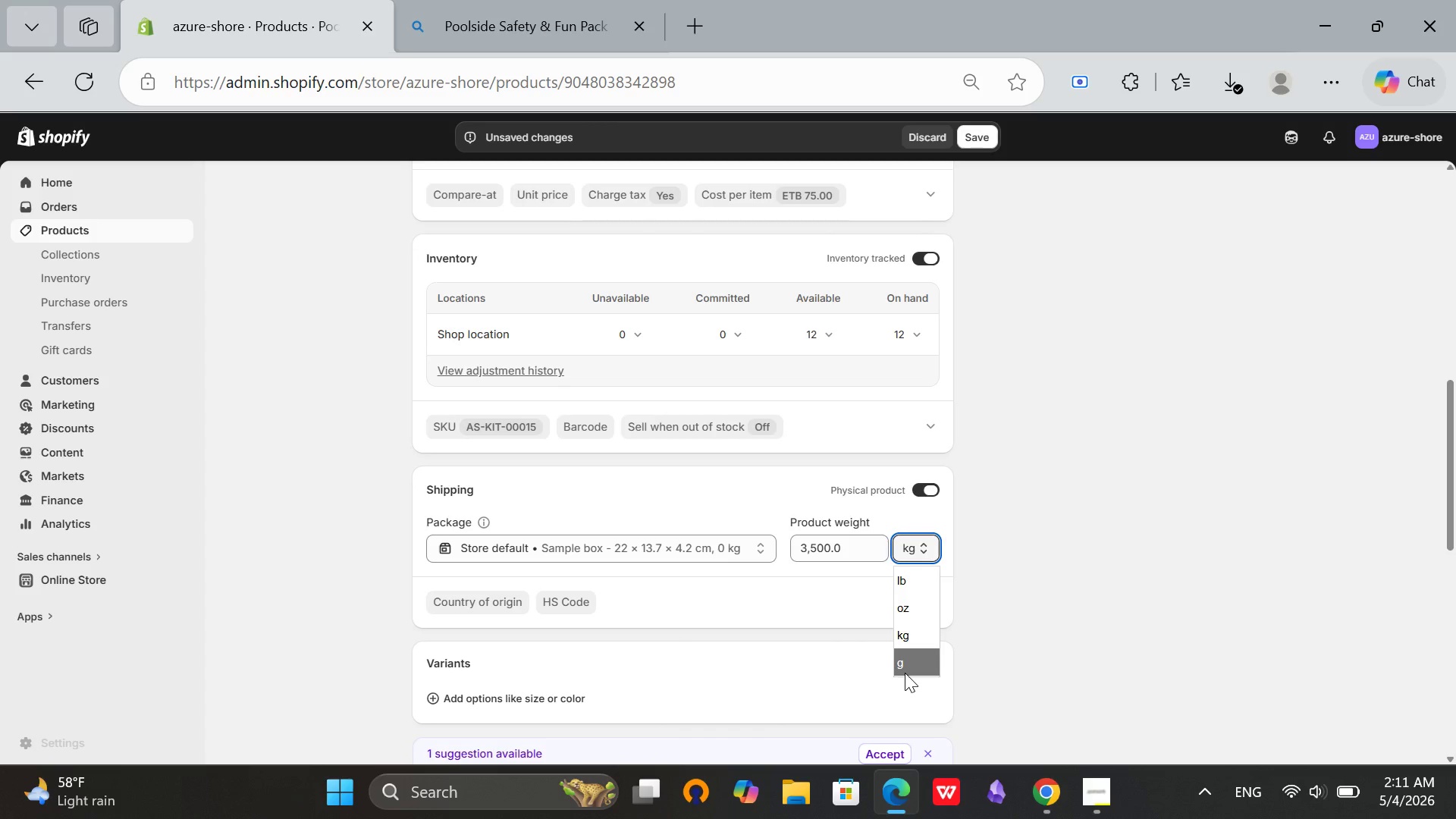 
left_click([905, 673])
 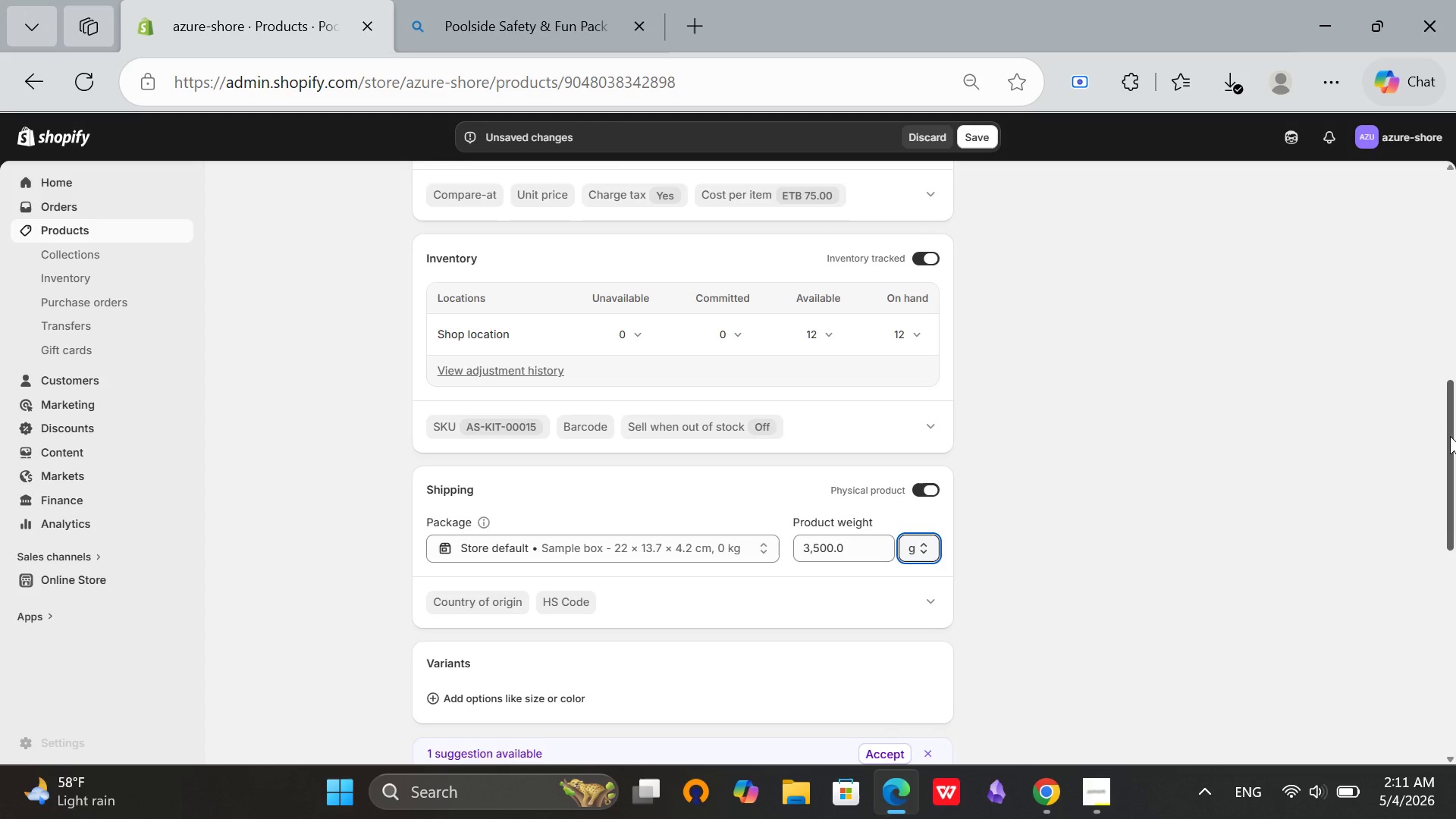 
left_click_drag(start_coordinate=[1450, 436], to_coordinate=[1438, 734])
 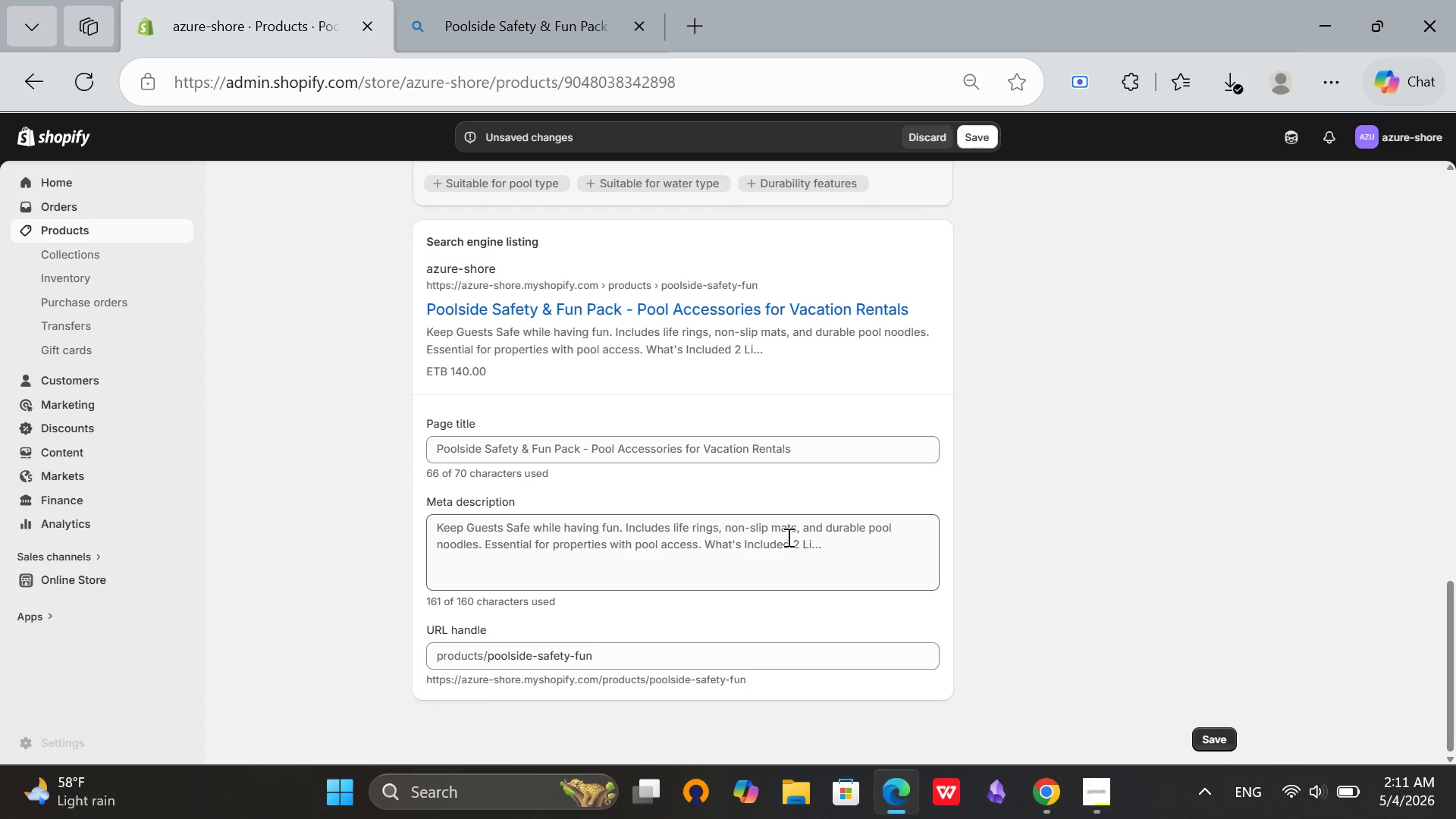 
left_click([751, 542])
 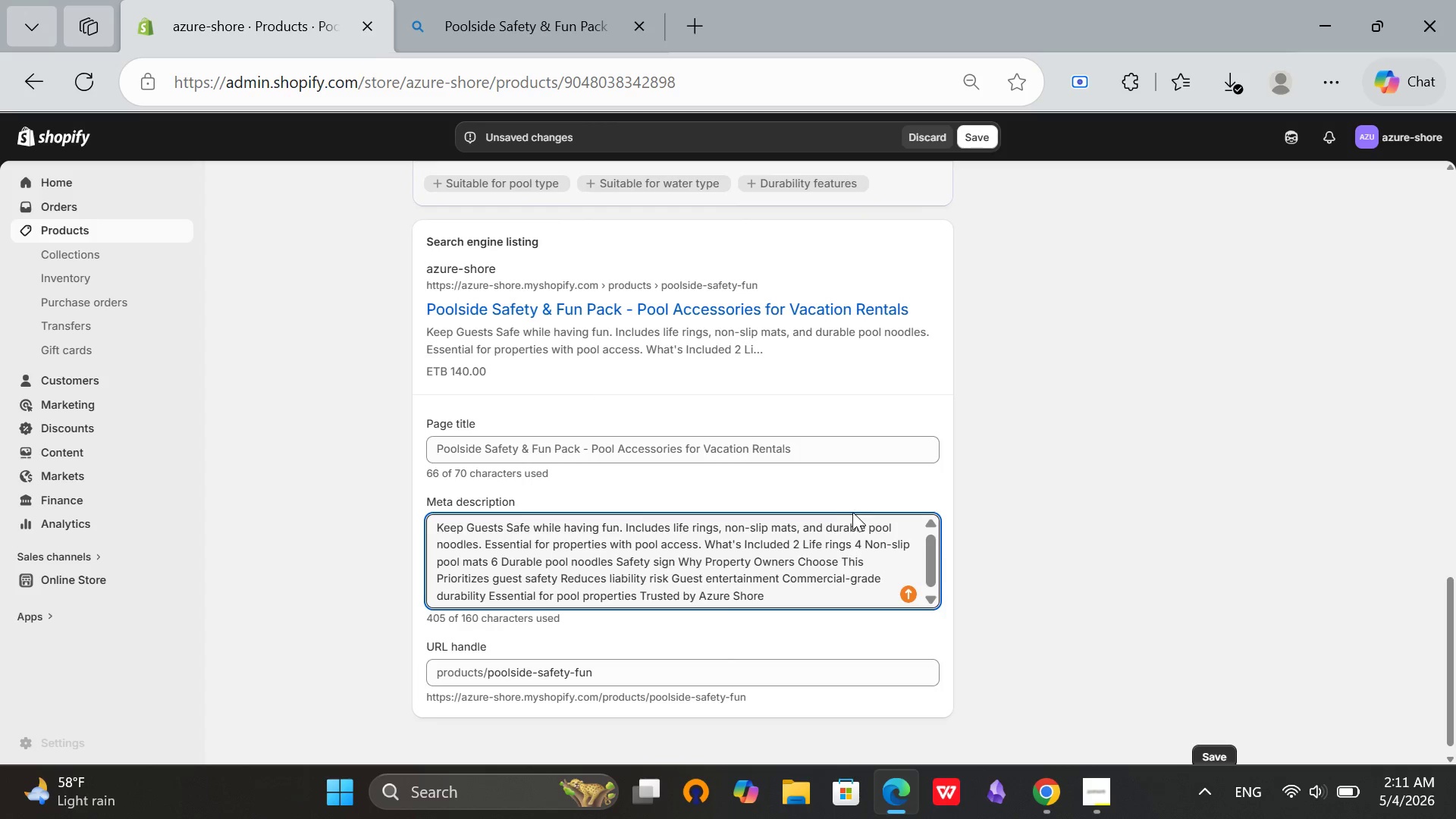 
key(Control+A)
 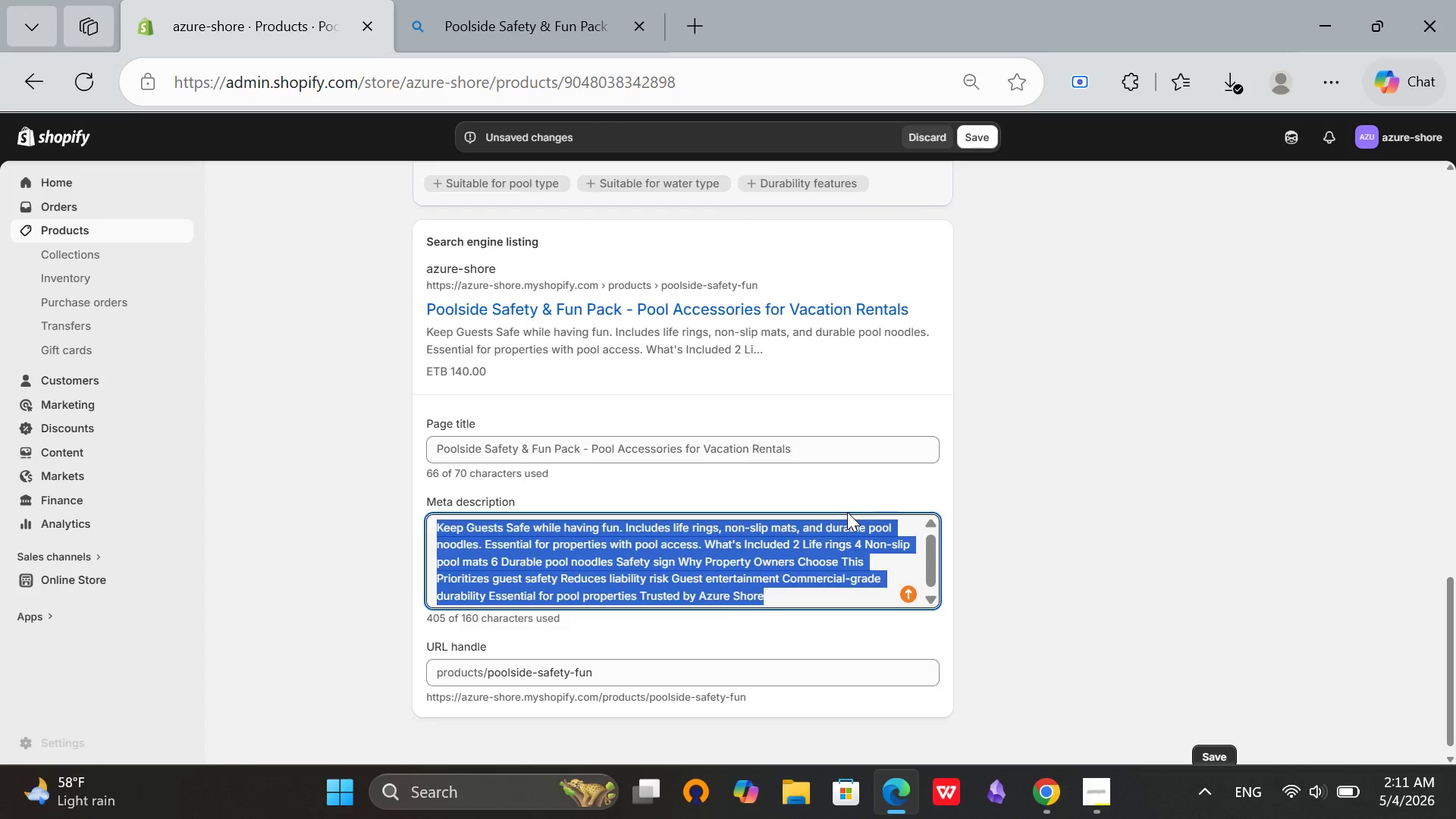 
key(Backspace)
 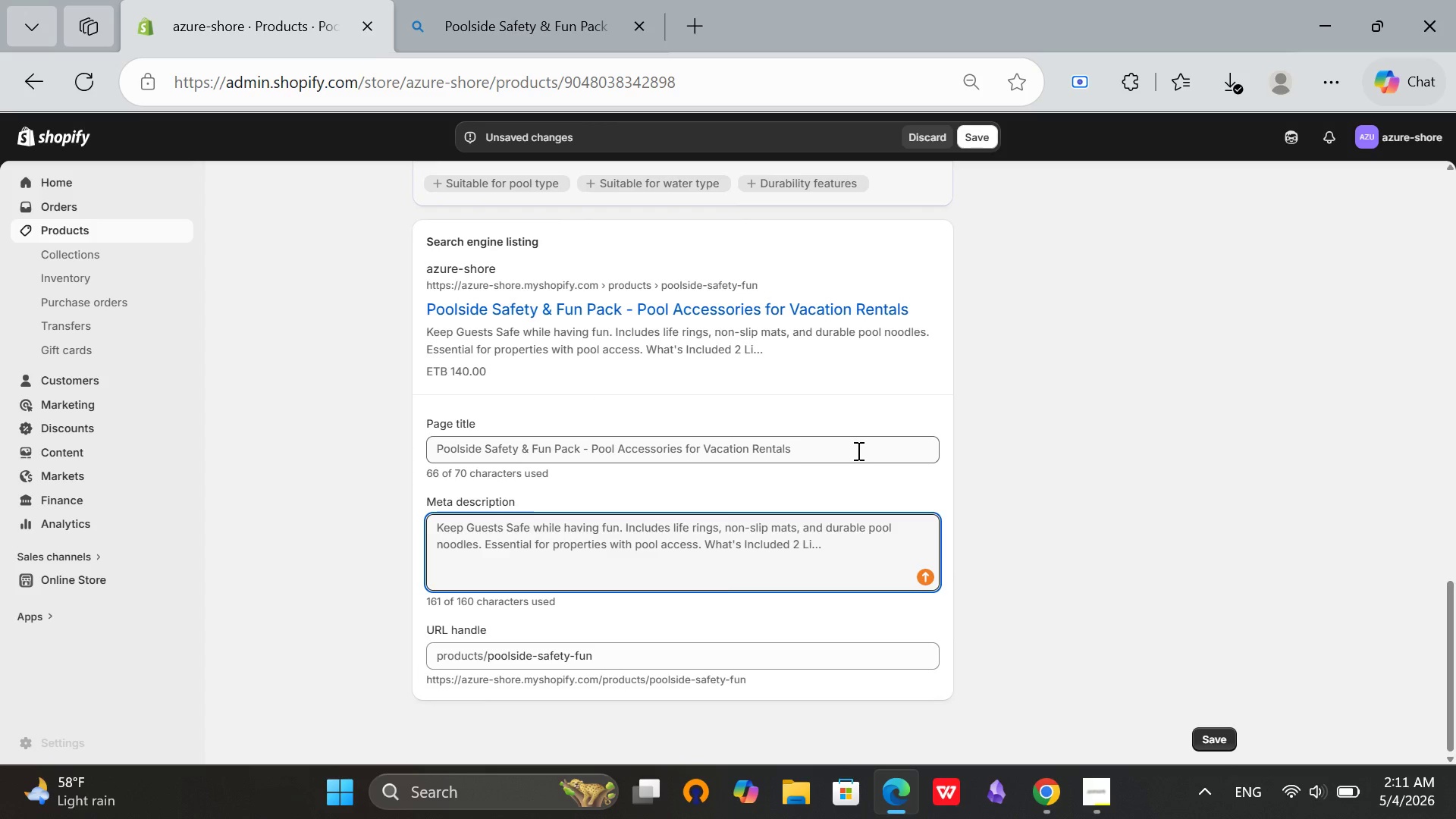 
left_click([857, 450])
 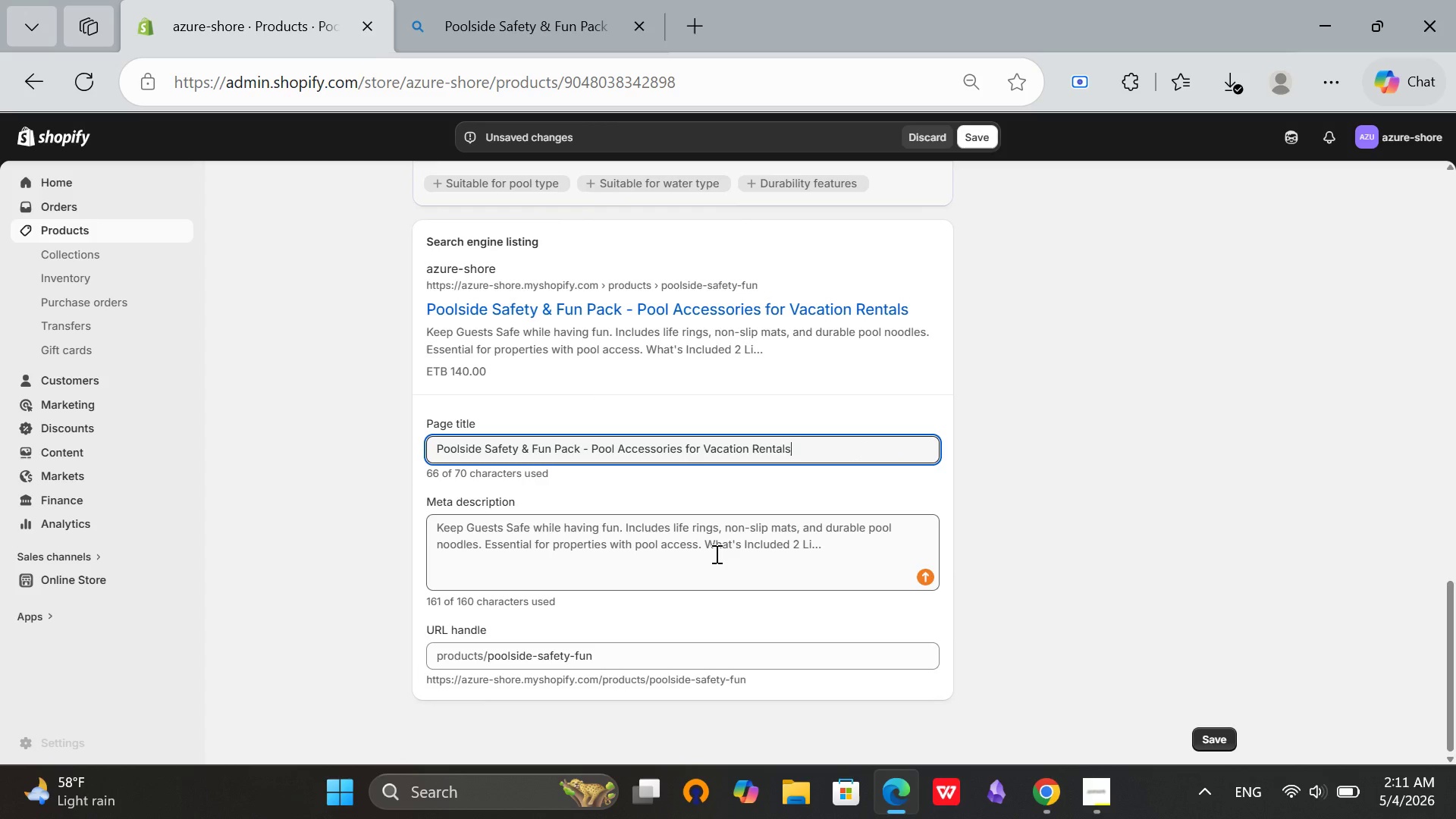 
left_click([715, 554])
 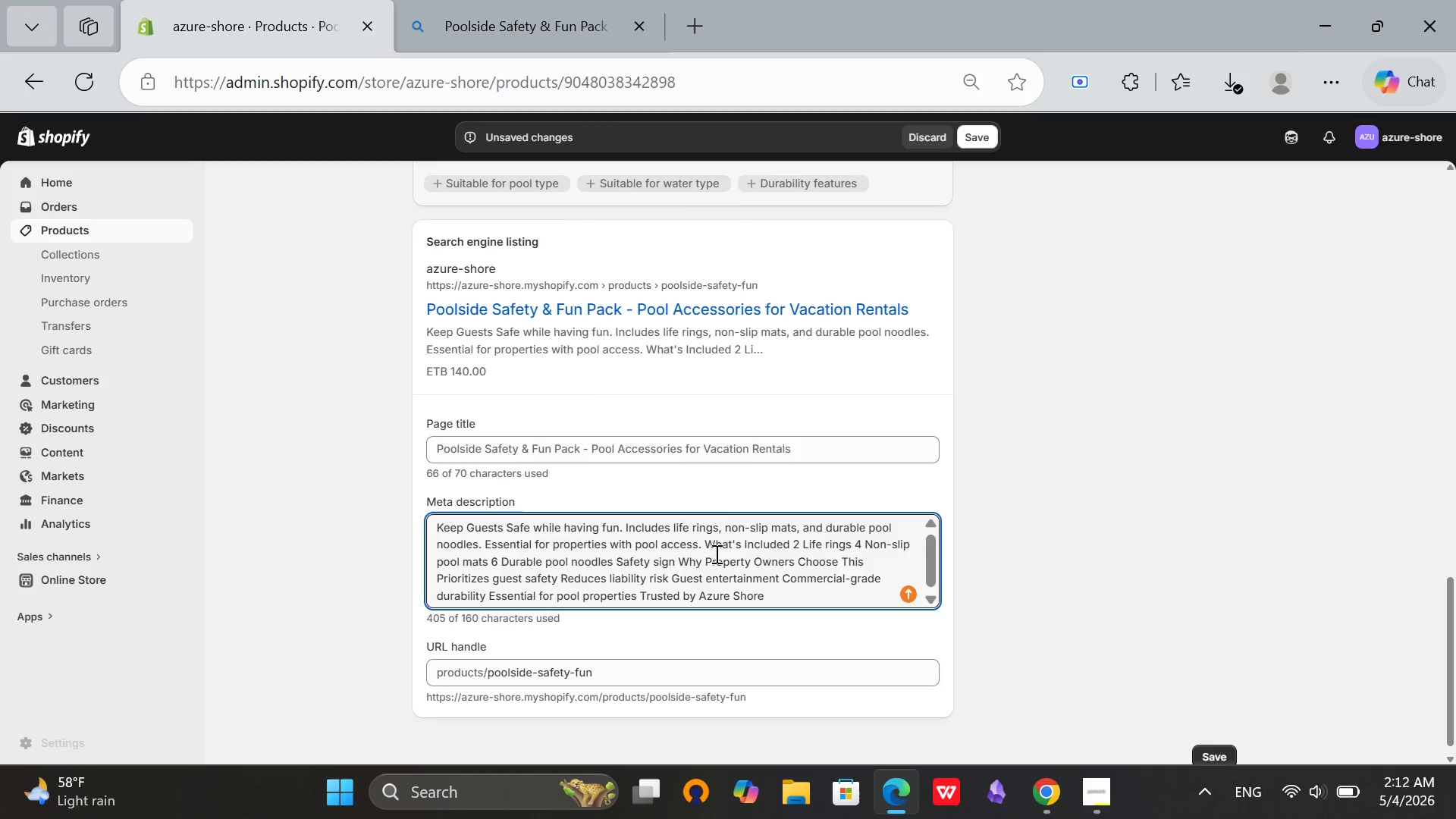 
key(Control+ControlLeft)
 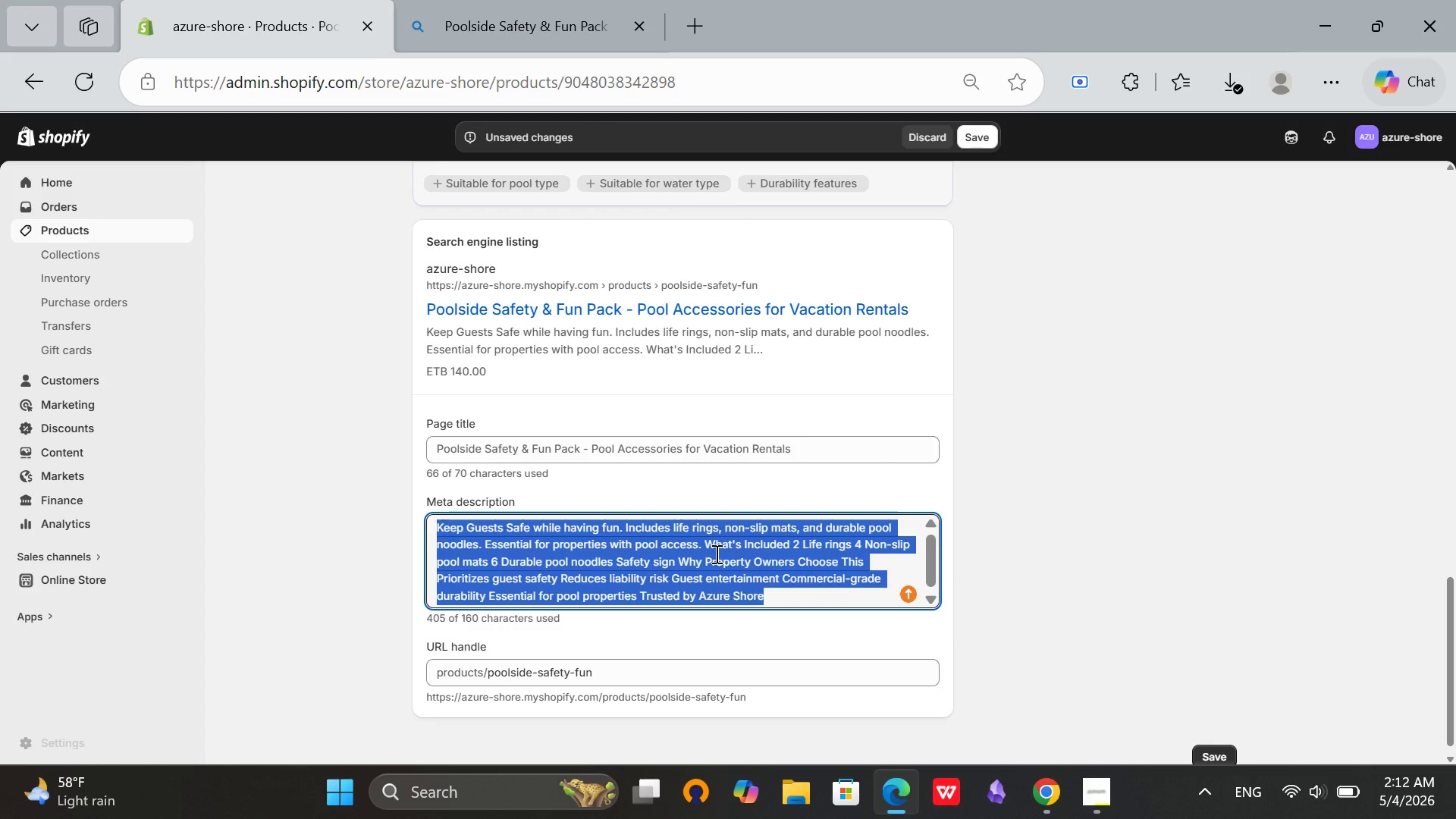 
key(Control+A)
 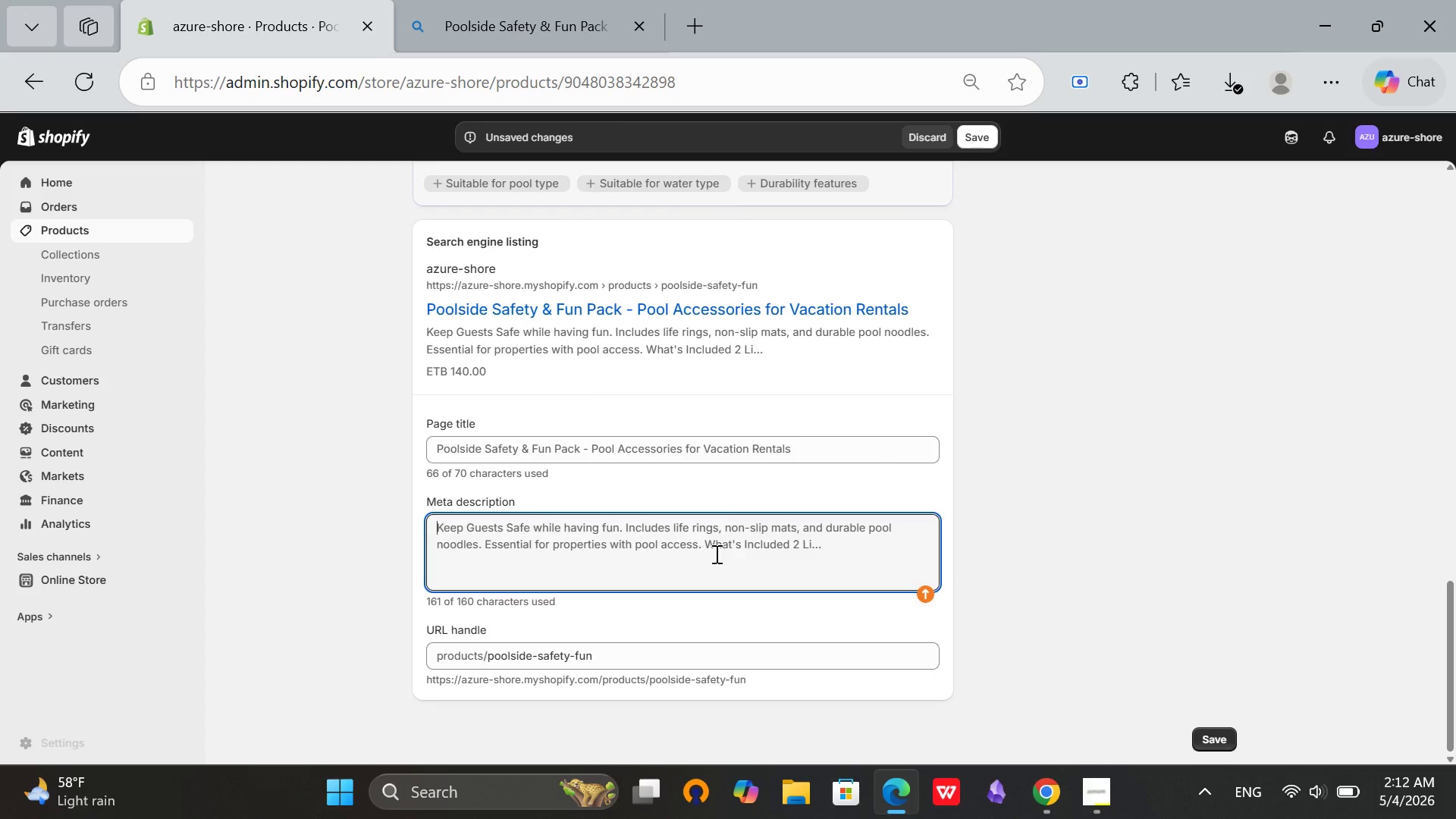 
key(Backspace)
 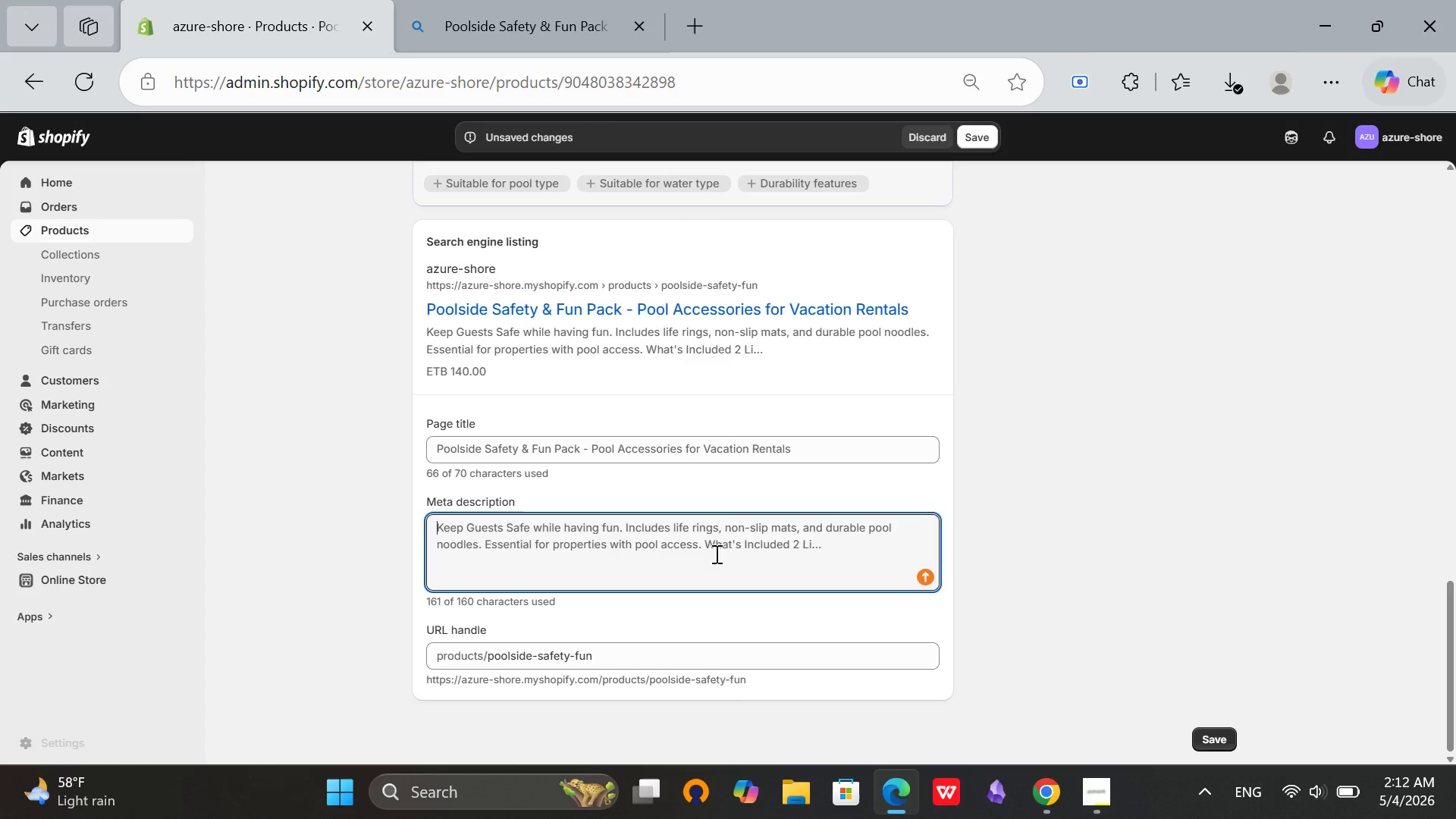 
type(Pool safety and fun pack for vacation rentals. Life rings, non-slip mats, and pool noodles. Essential for properties with pool access.)
 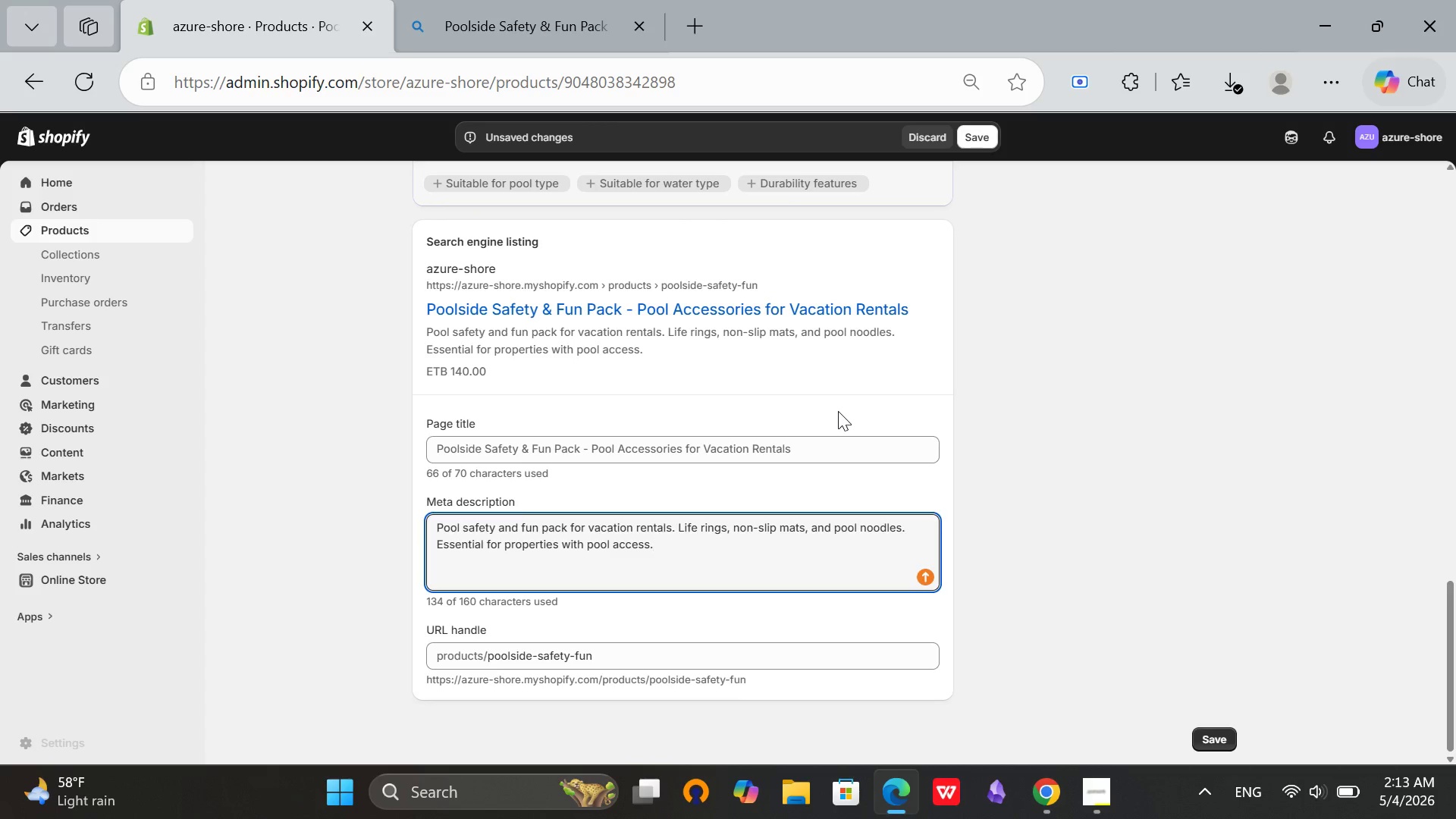 
left_click([830, 448])
 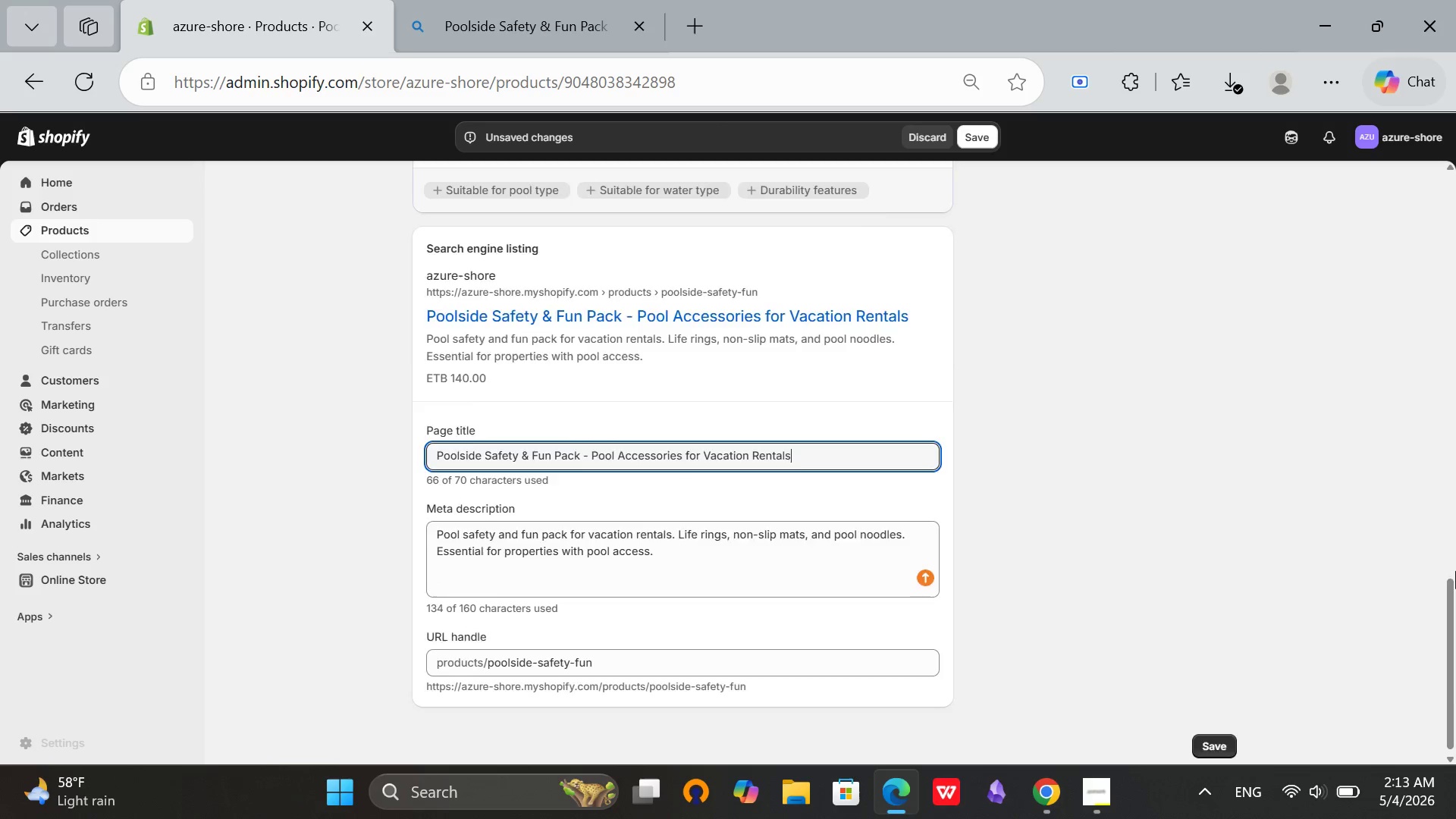 
scroll: coordinate [1378, 563], scroll_direction: up, amount: 8.0
 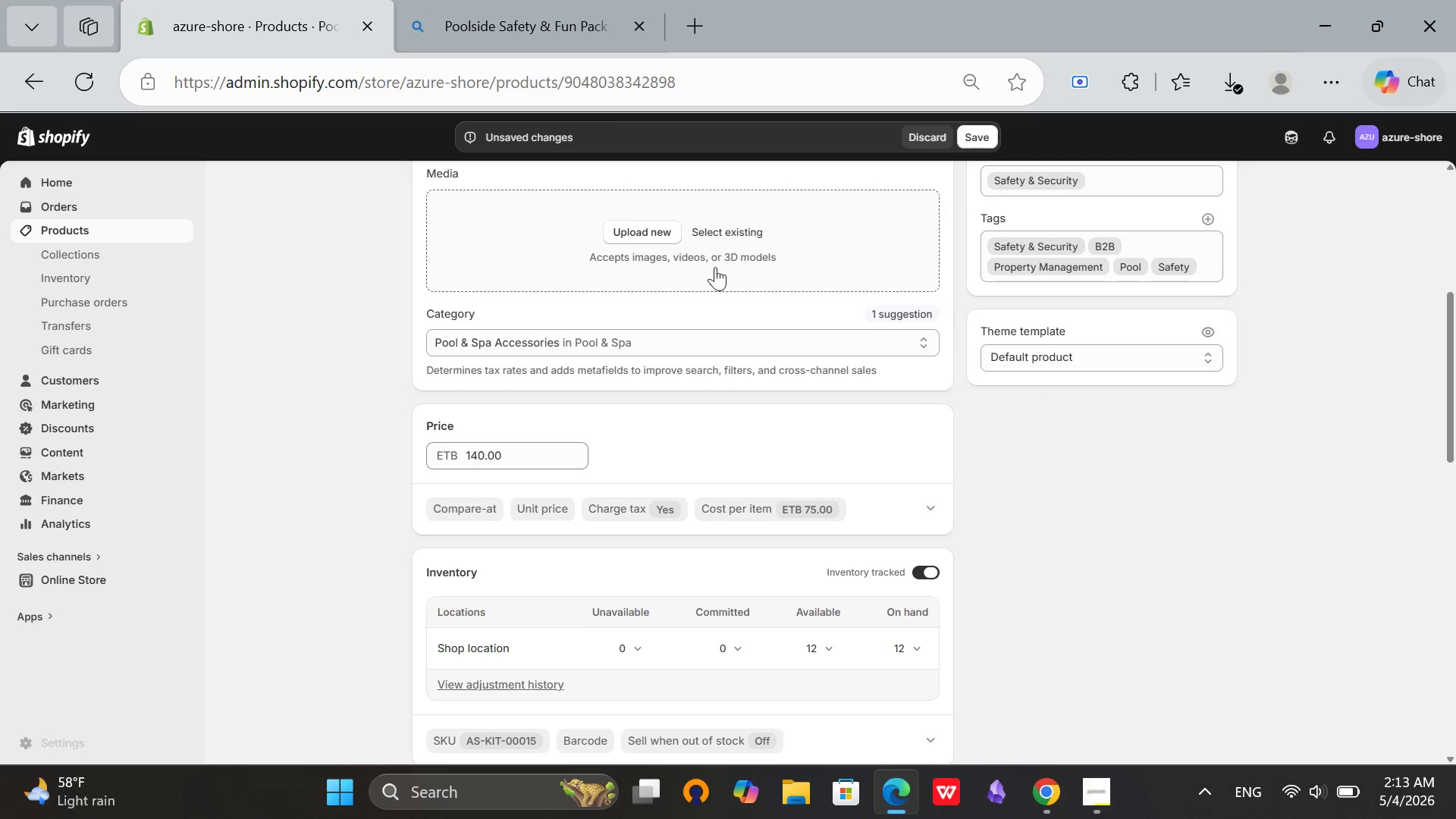 
left_click([733, 232])
 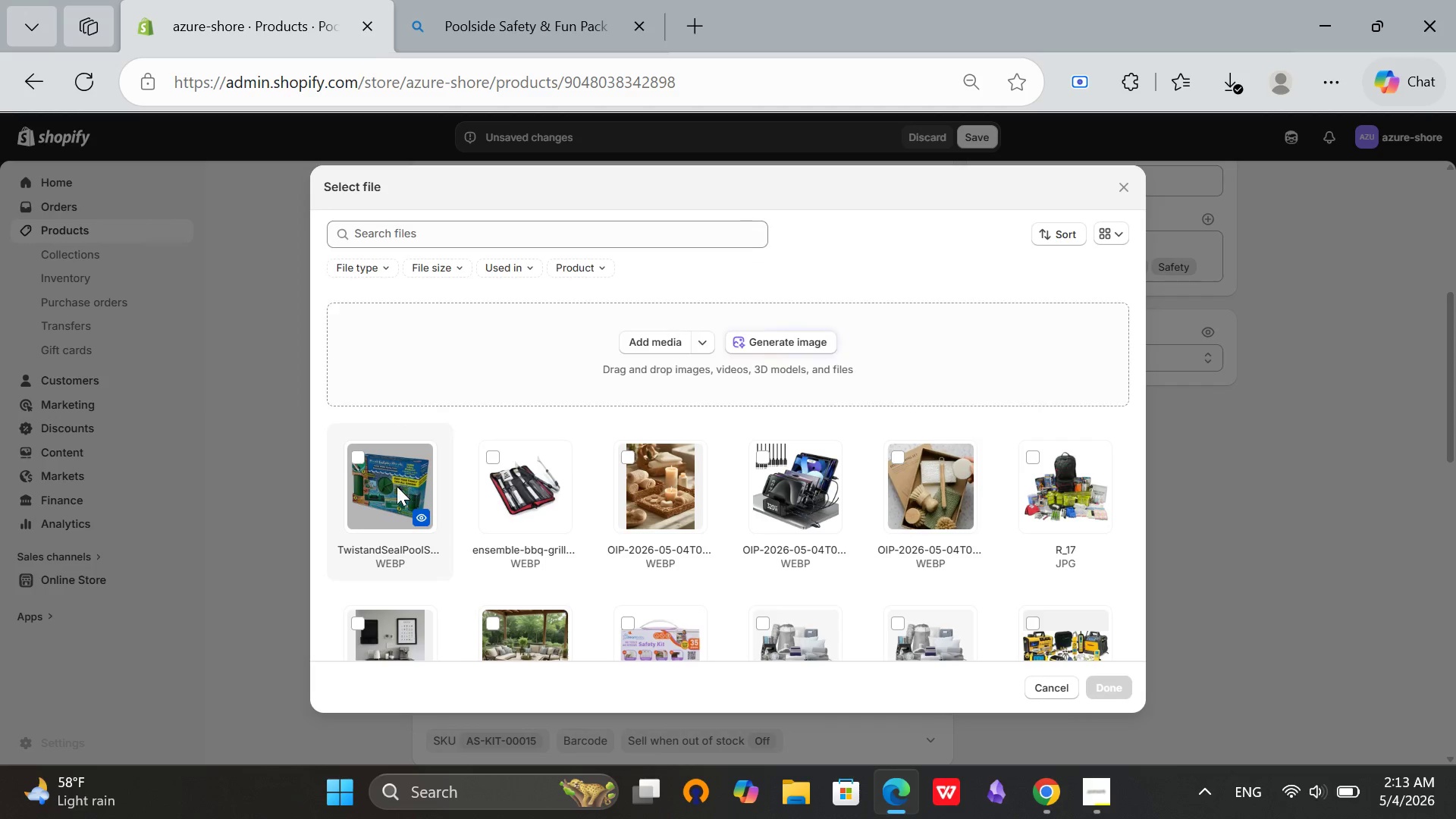 
left_click([395, 487])
 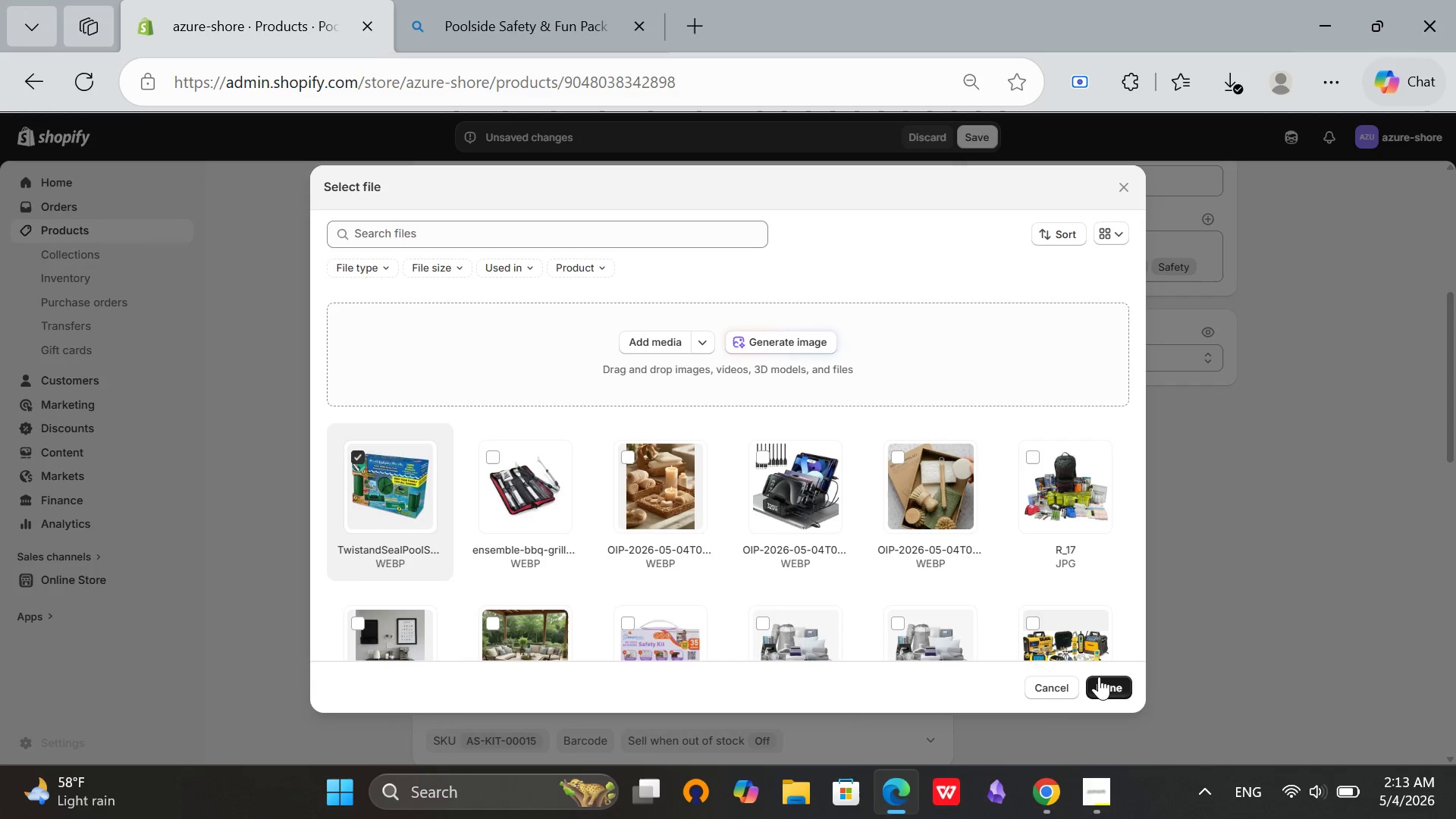 
left_click([1099, 676])
 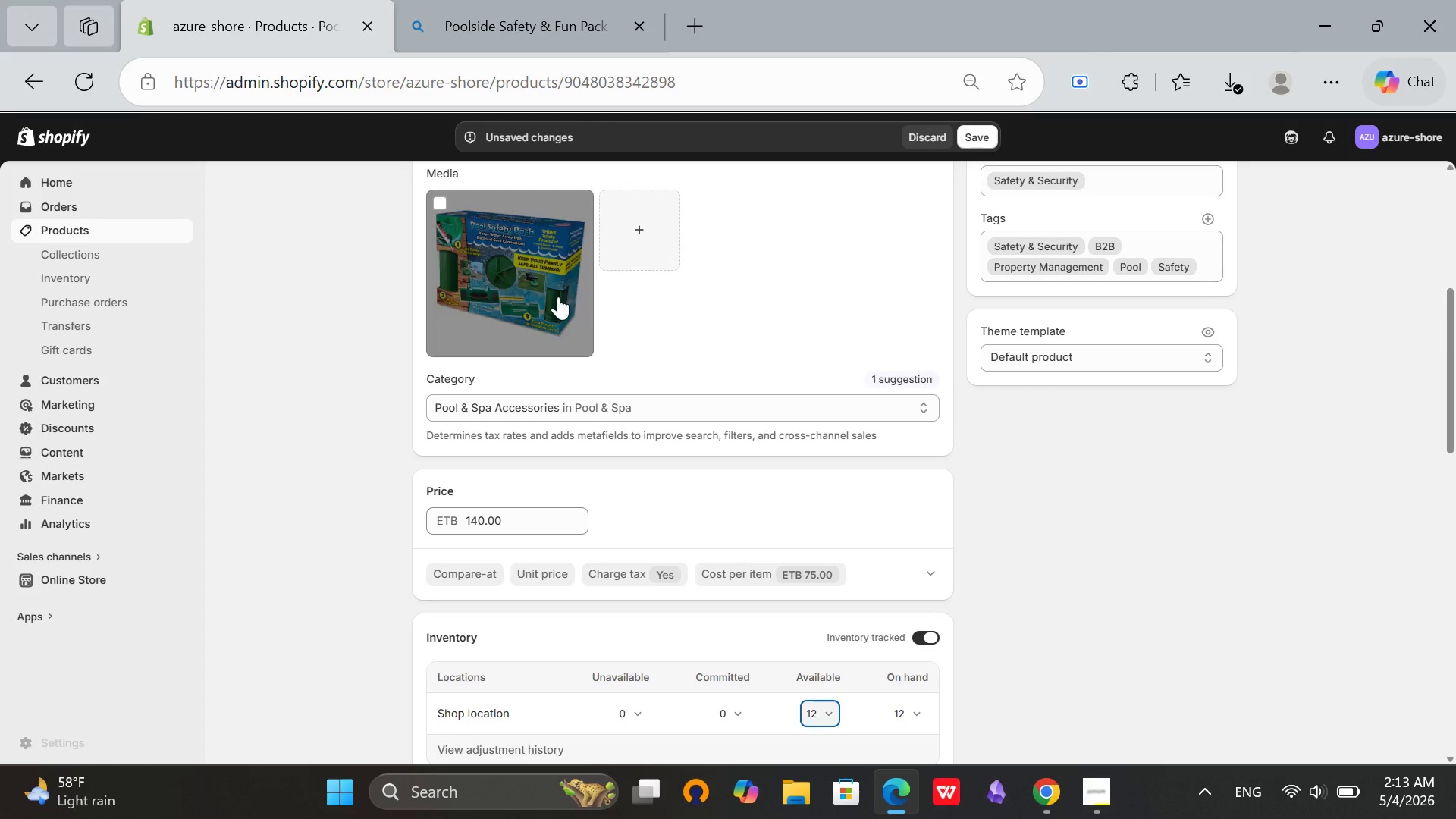 
left_click([558, 297])
 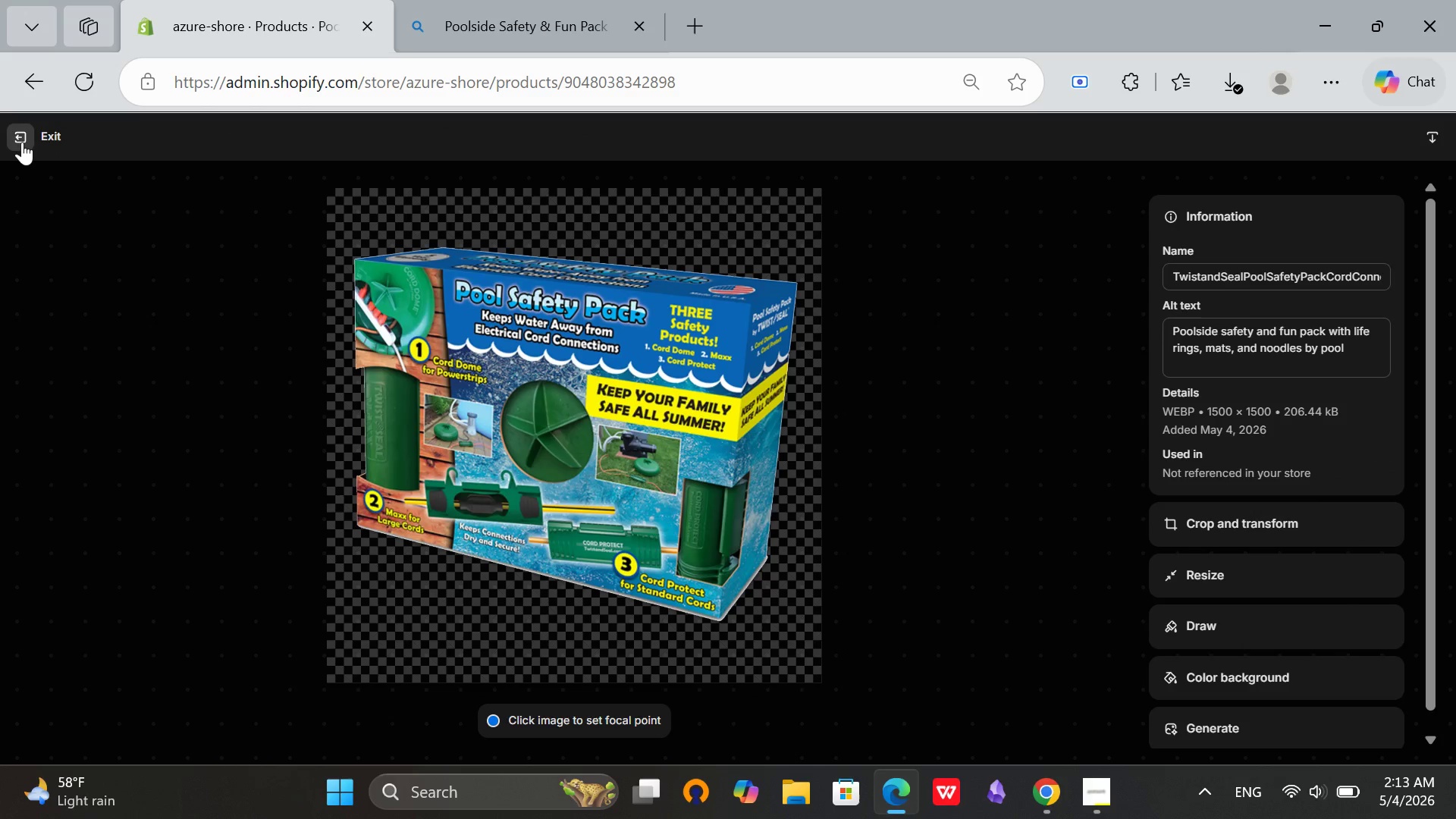 
left_click([22, 142])
 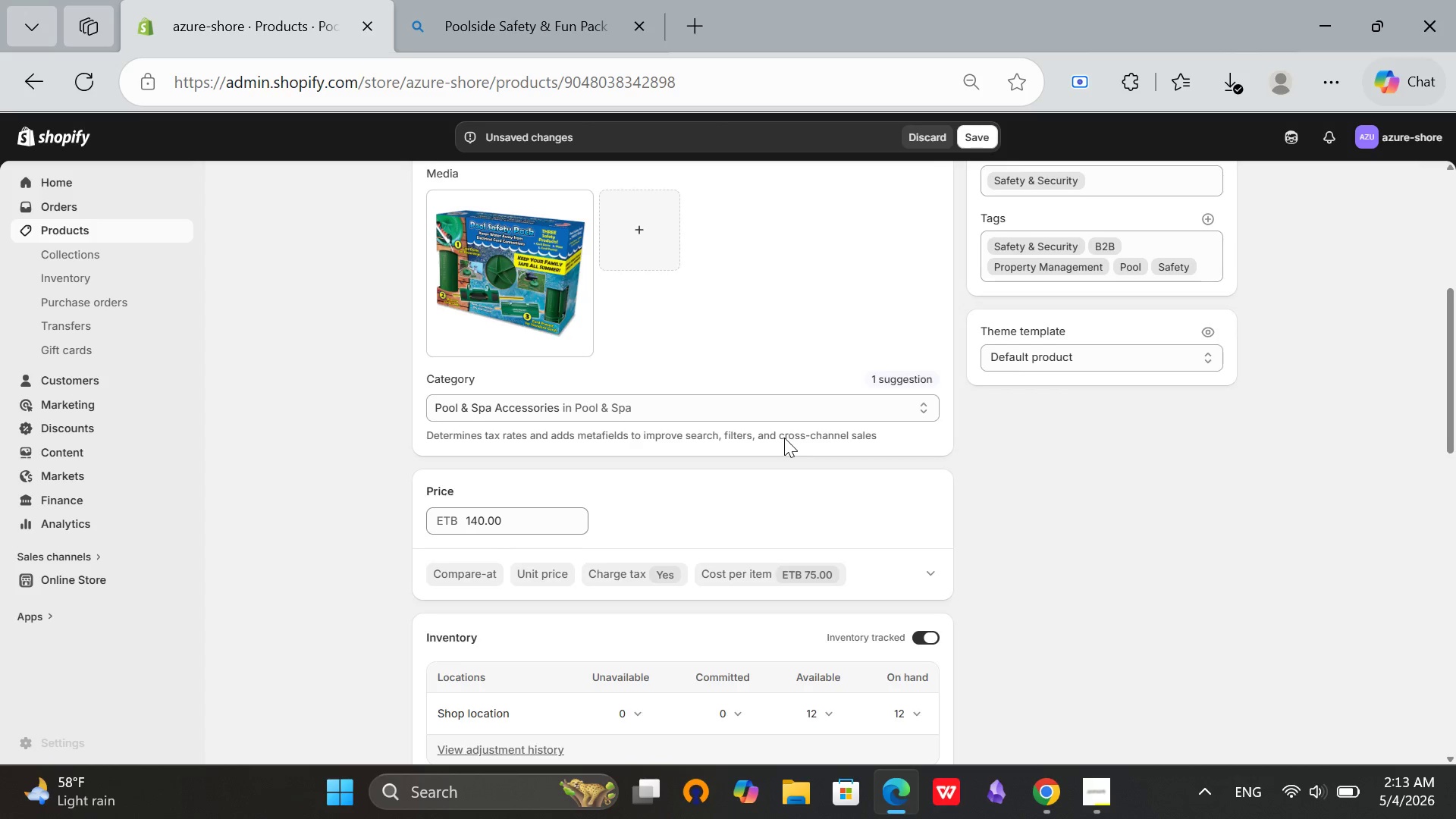 
scroll: coordinate [927, 366], scroll_direction: up, amount: 9.0
 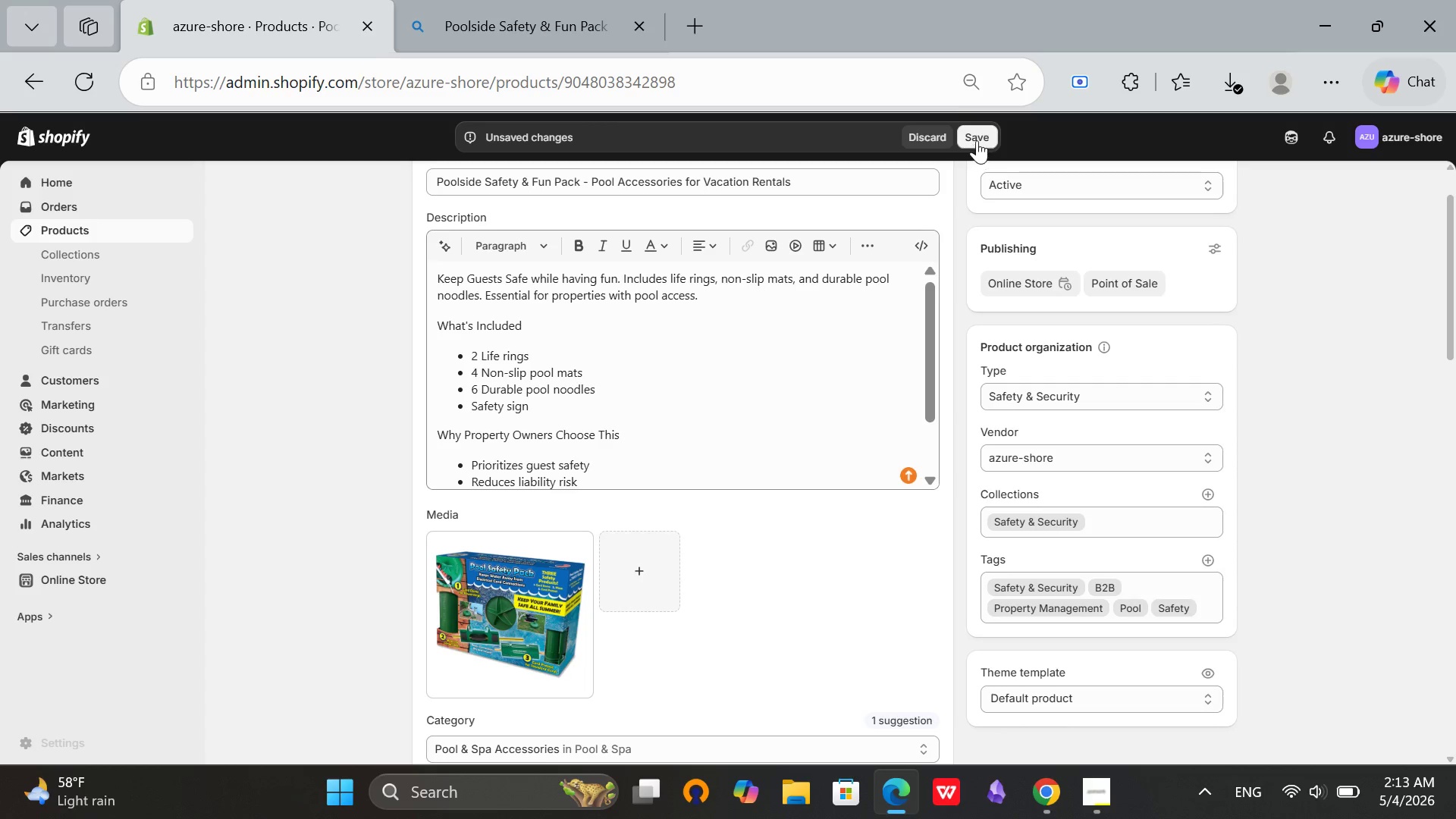 
left_click([977, 140])
 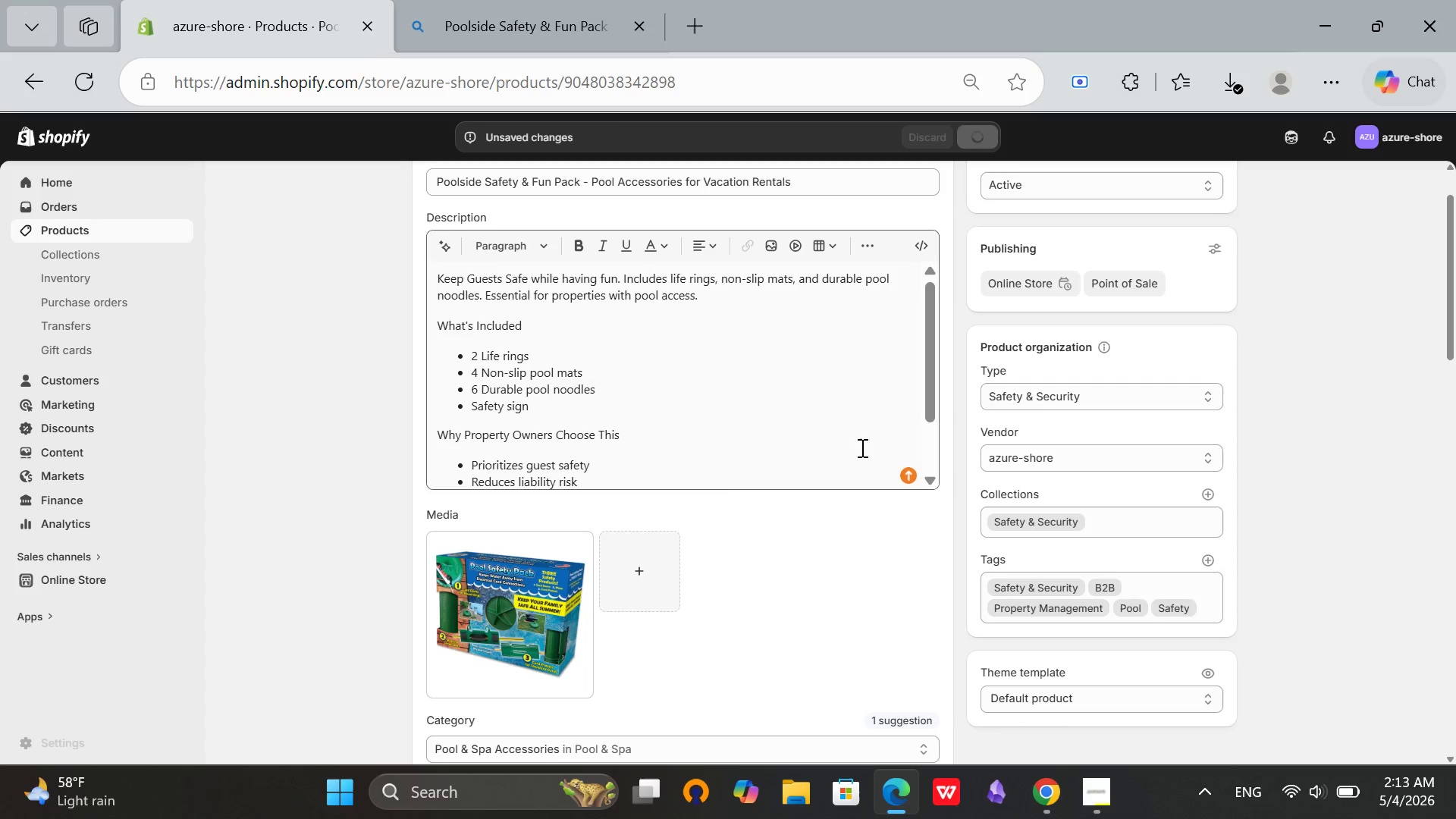 
wait(8.44)
 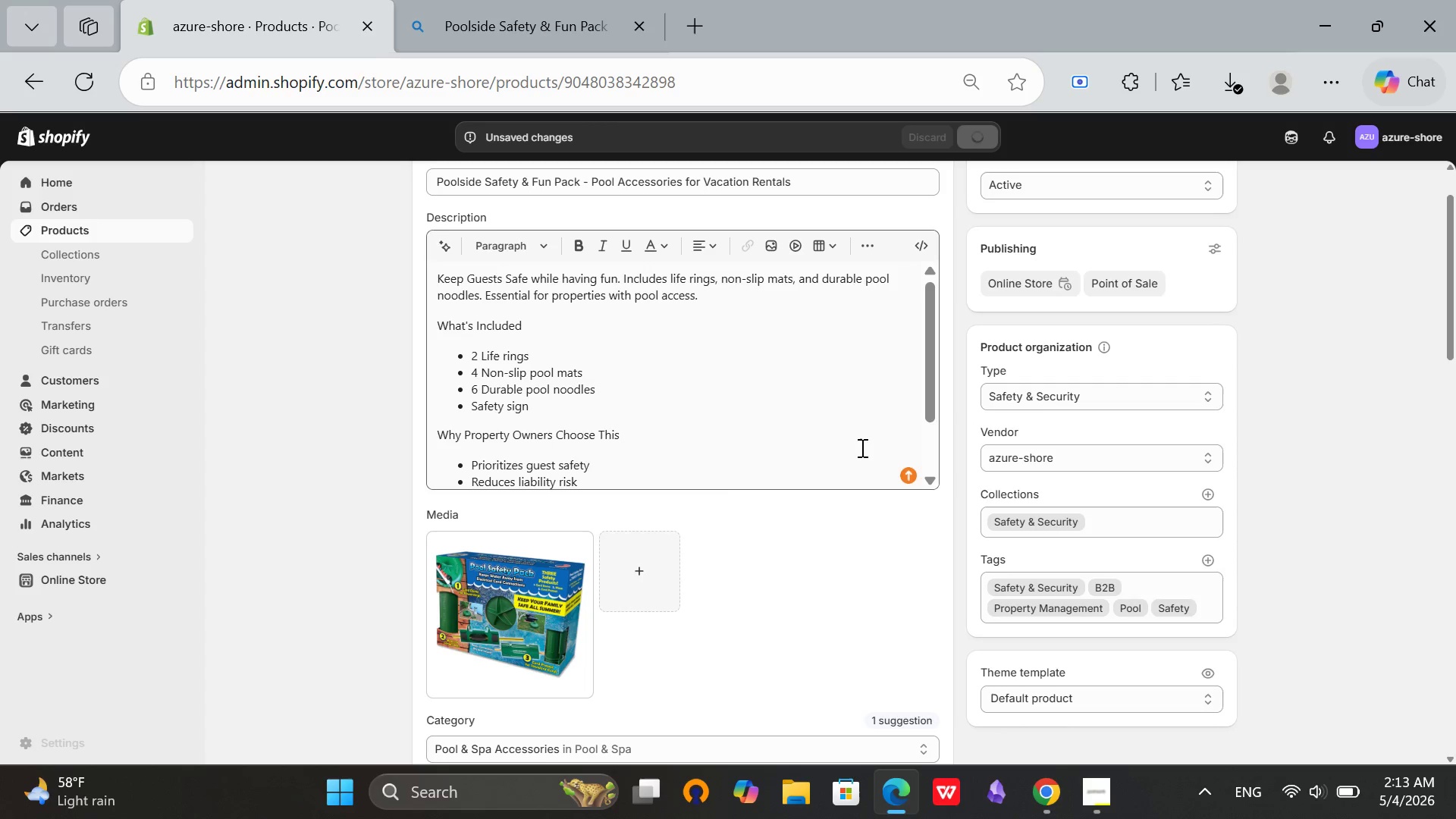 
scroll: coordinate [1311, 396], scroll_direction: up, amount: 5.0
 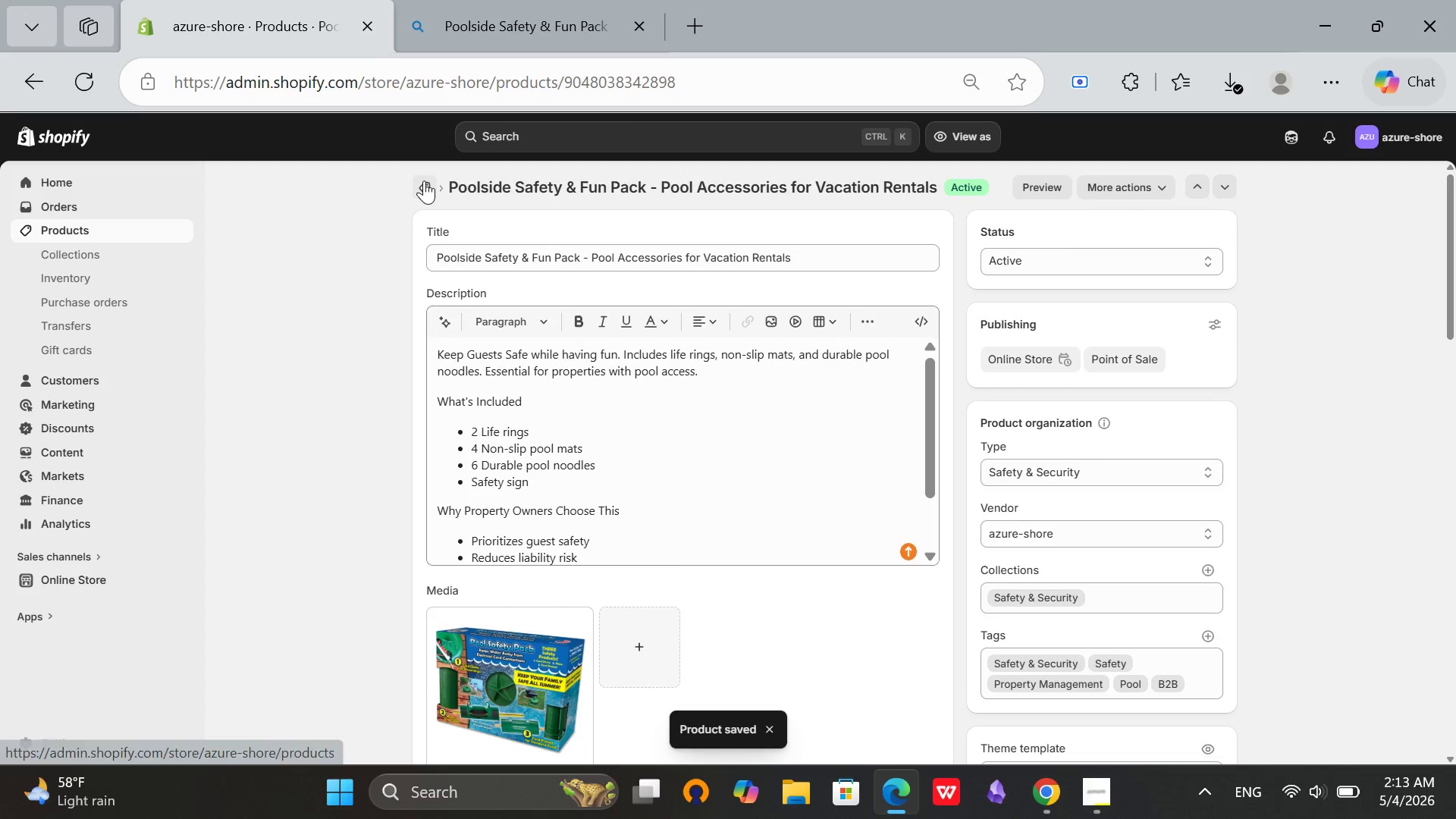 
left_click([424, 180])
 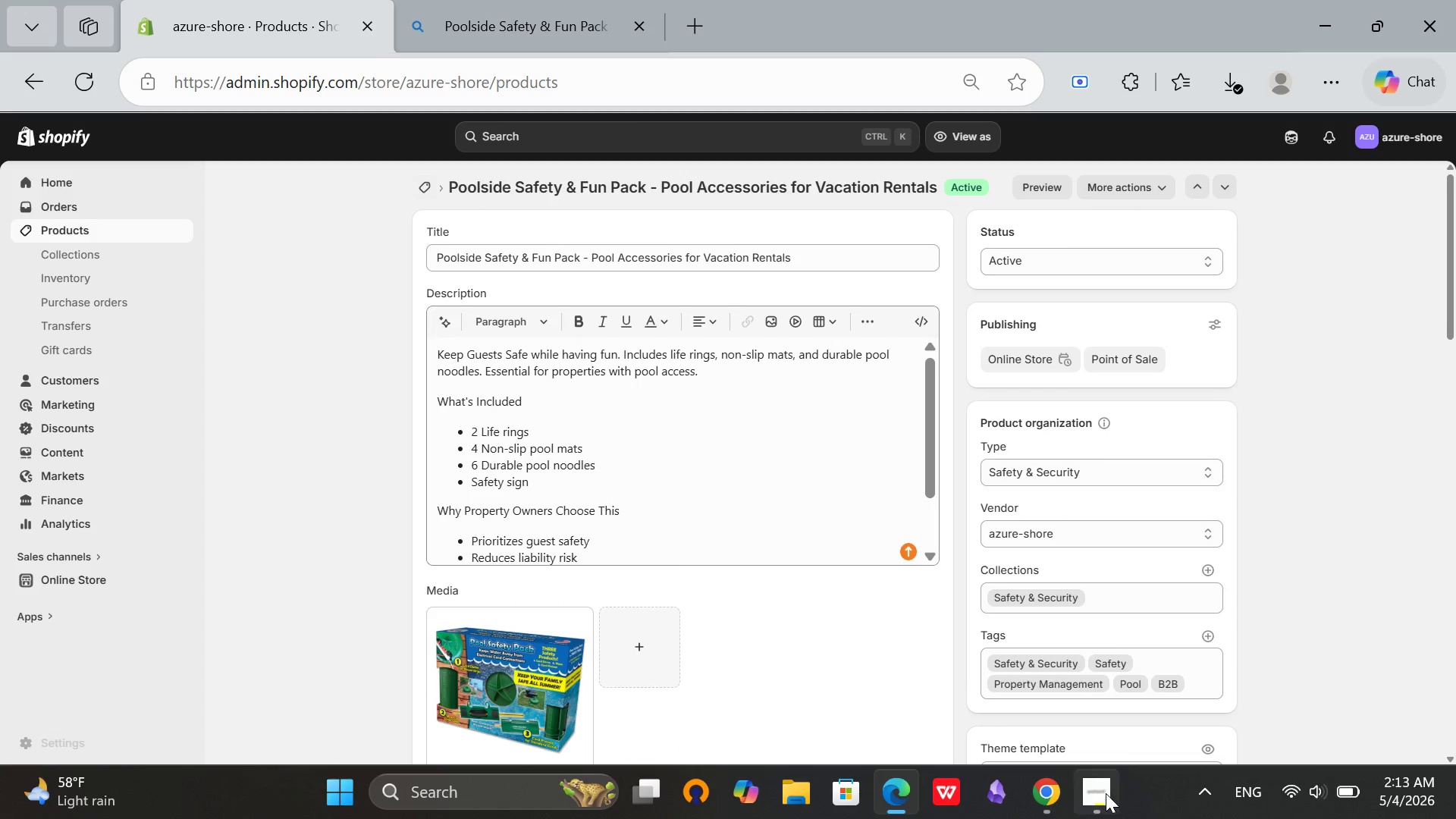 
left_click([1103, 798])